 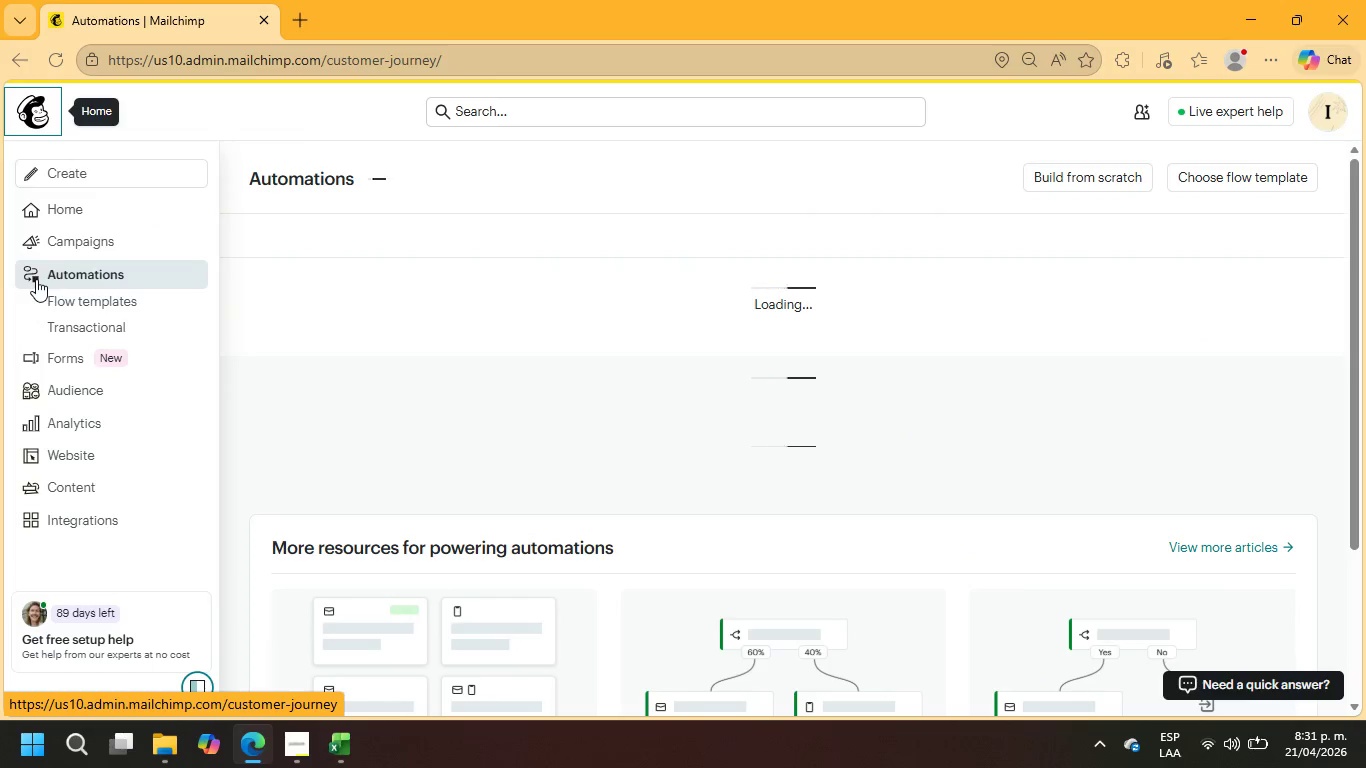 
left_click([1222, 379])
 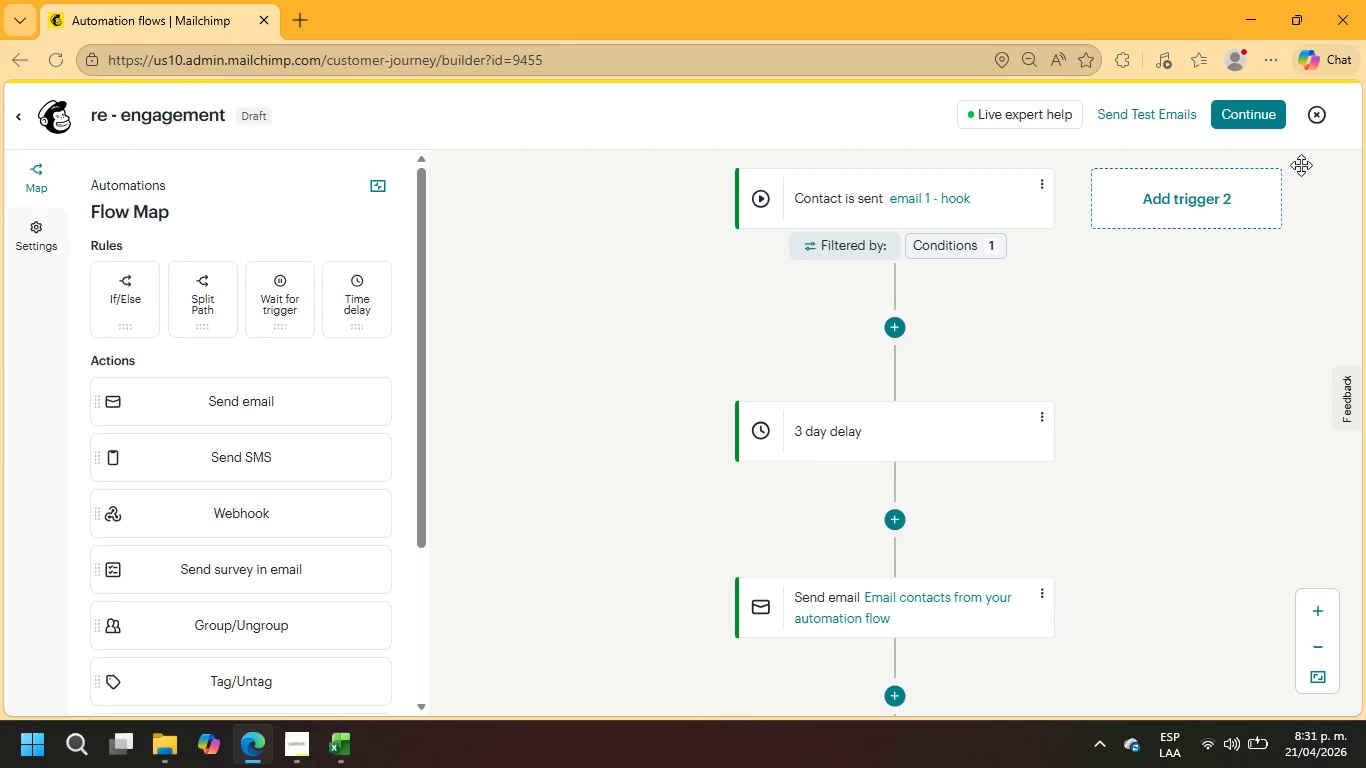 
left_click_drag(start_coordinate=[1278, 61], to_coordinate=[1152, 211])
 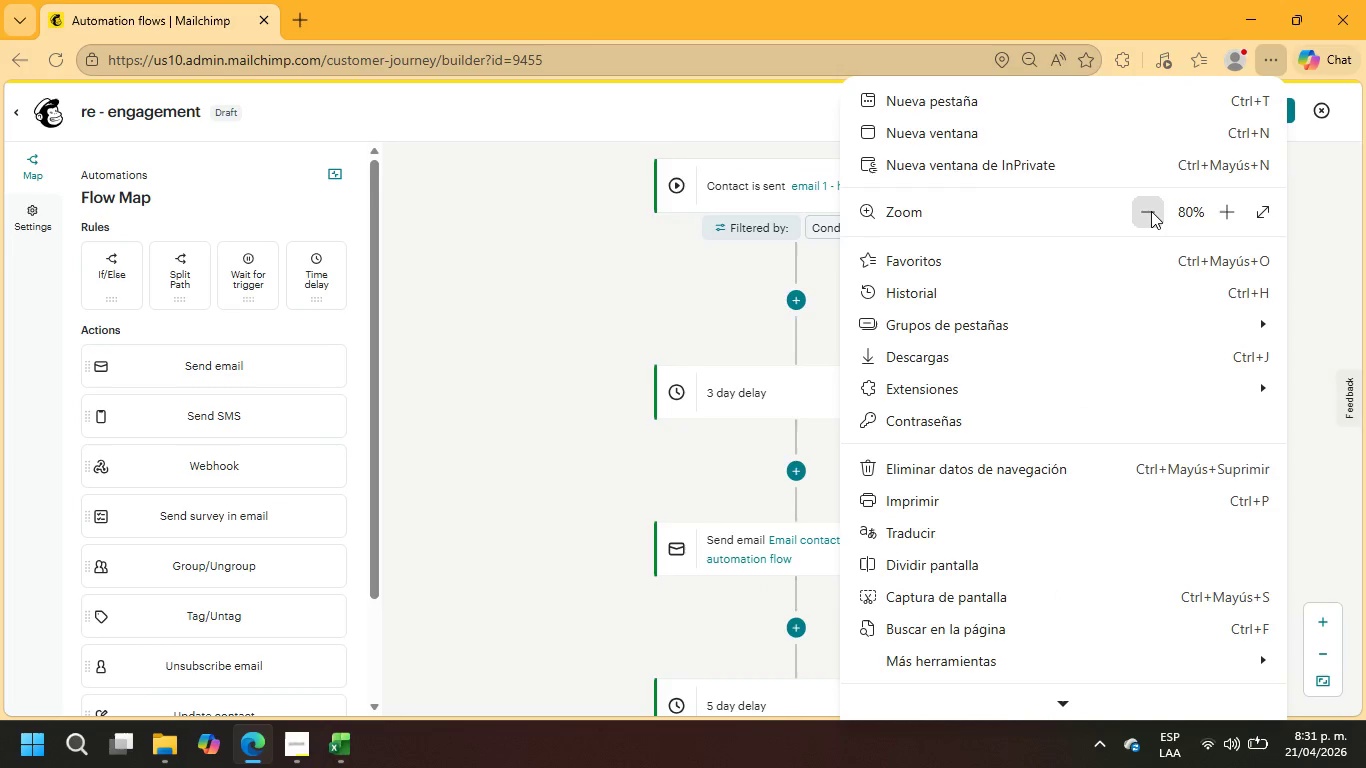 
left_click([1152, 211])
 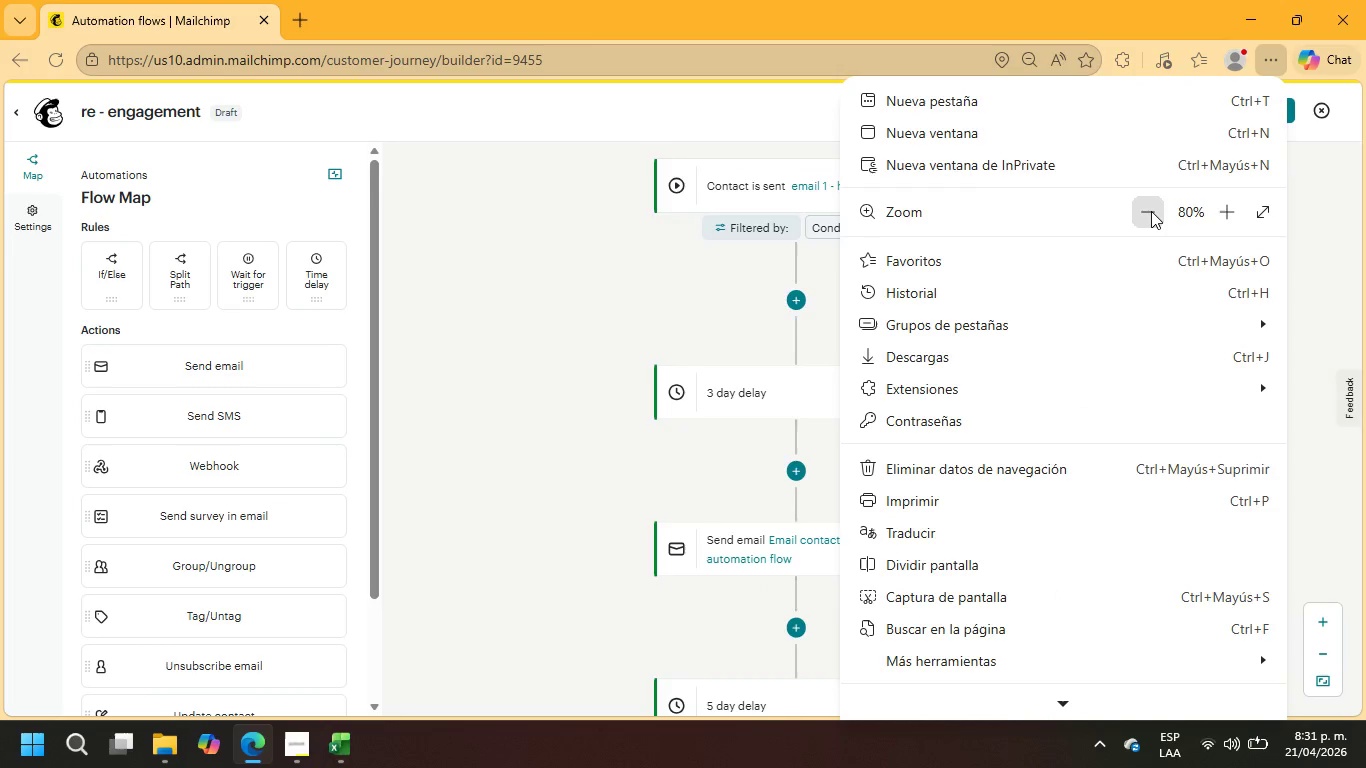 
left_click([1151, 211])
 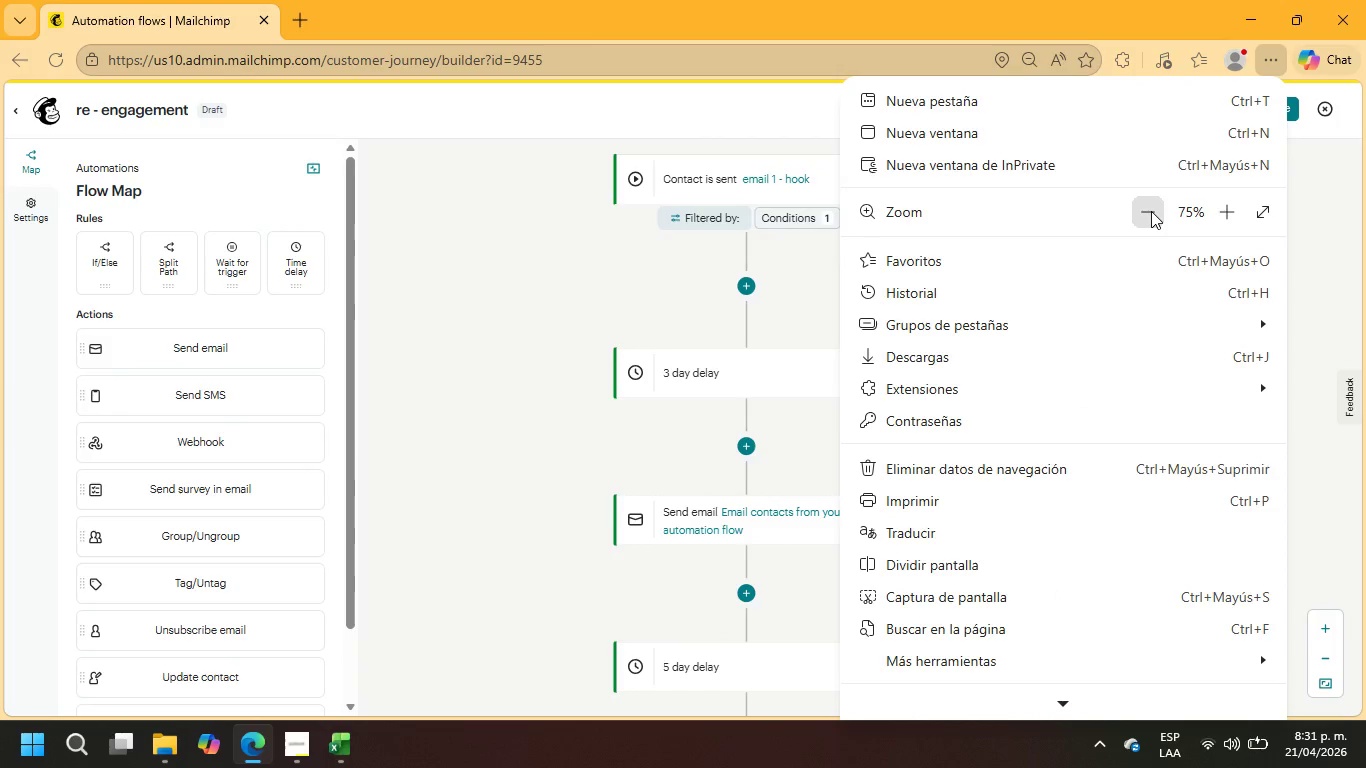 
left_click([1151, 211])
 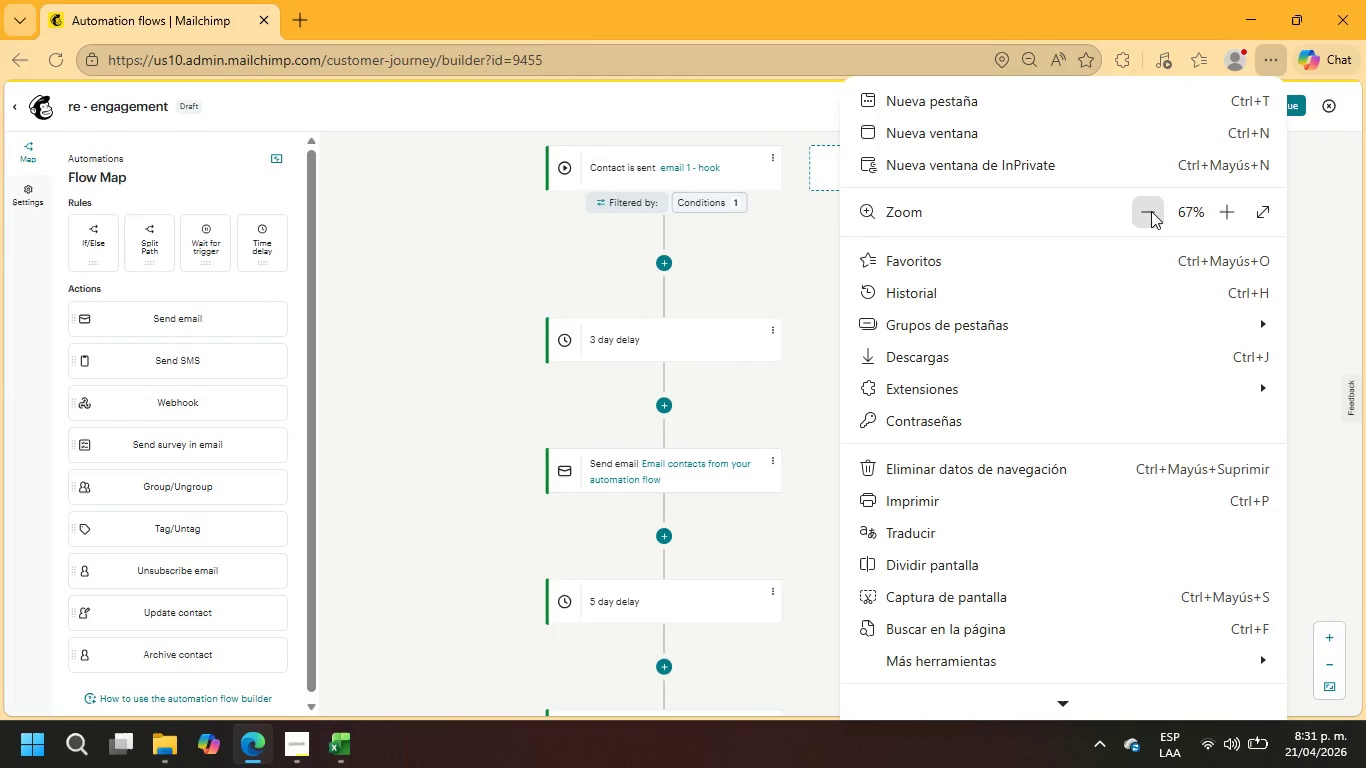 
left_click([1151, 211])
 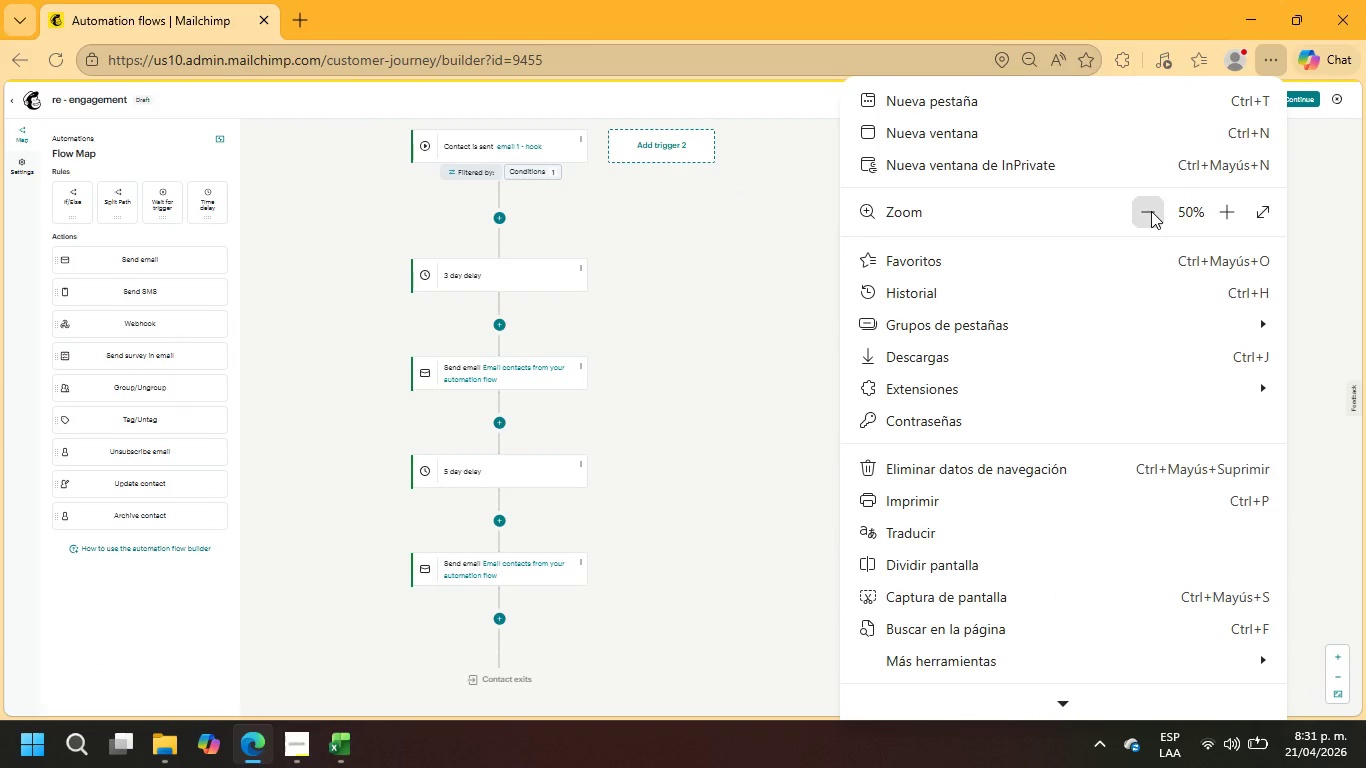 
left_click([1190, 210])
 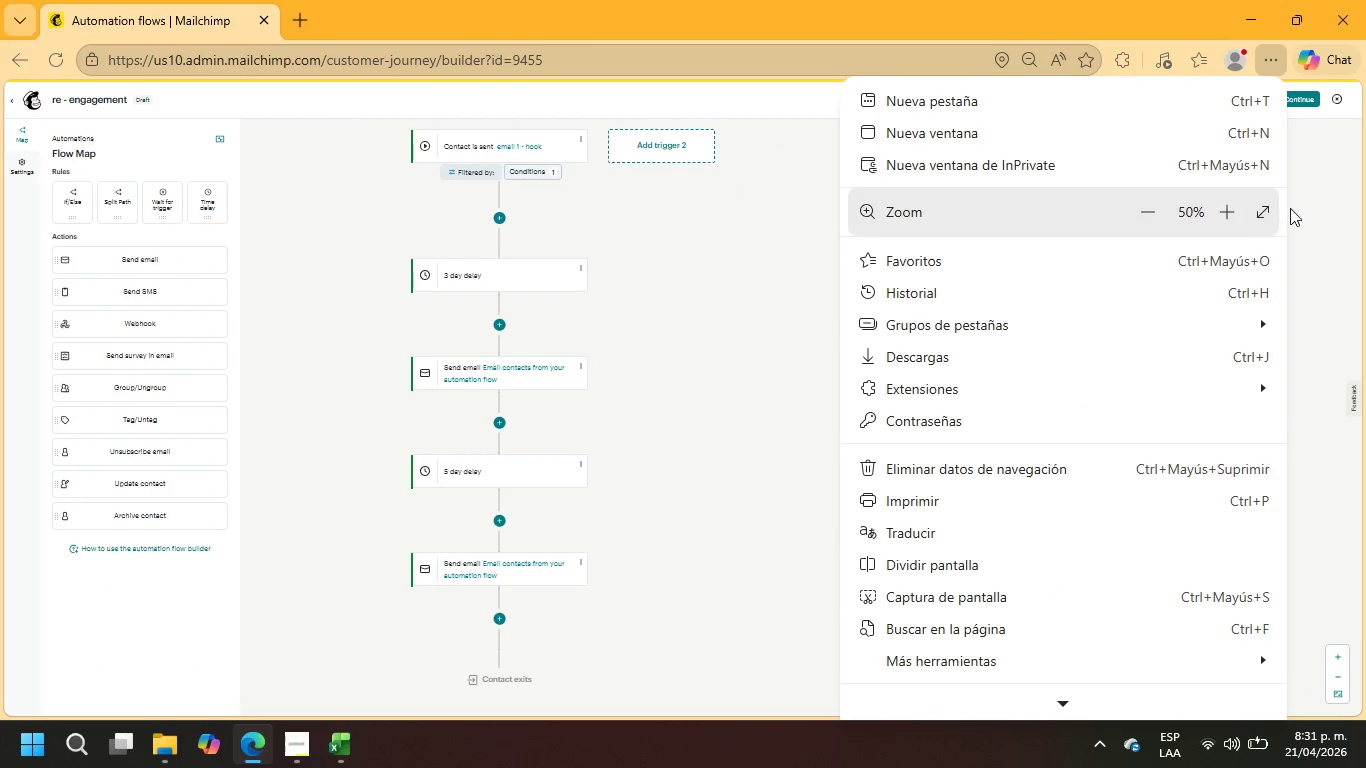 
left_click([1332, 208])
 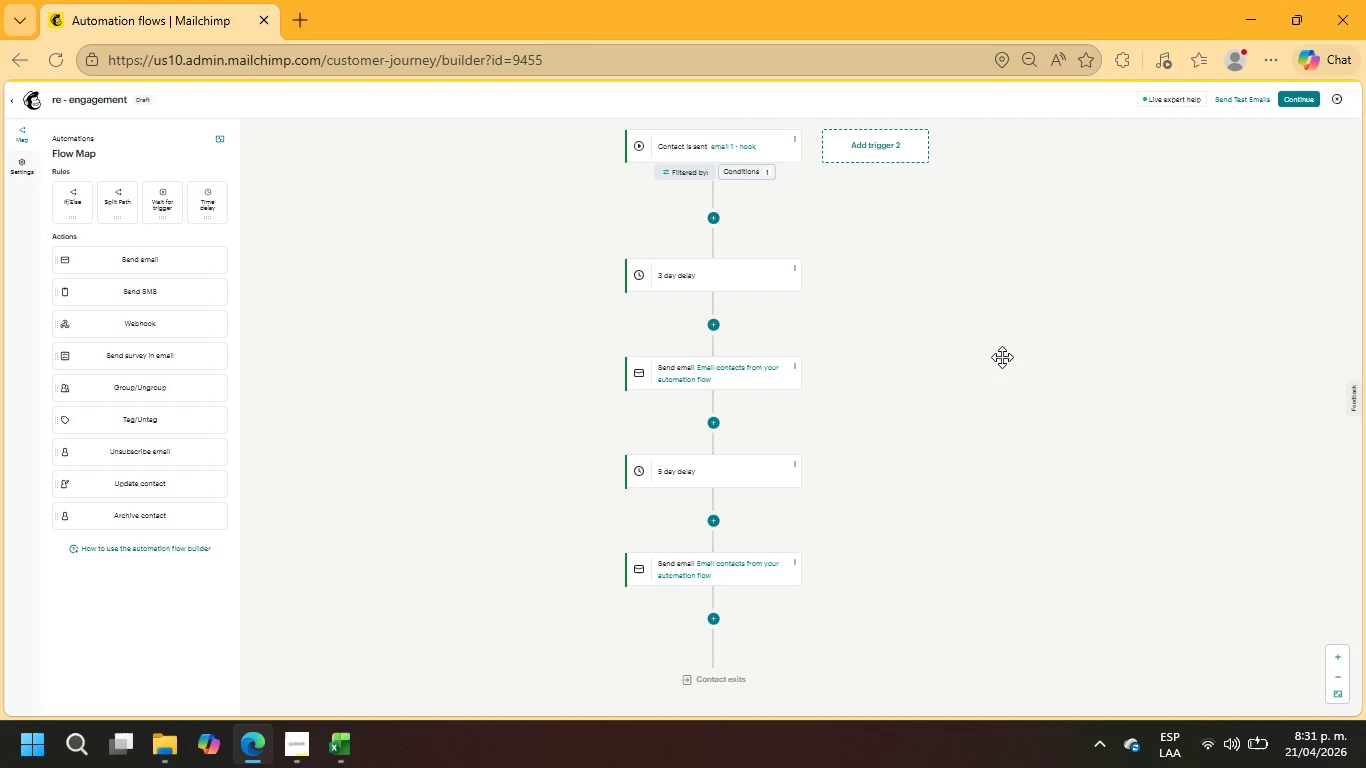 
scroll: coordinate [1002, 357], scroll_direction: up, amount: 1.0
 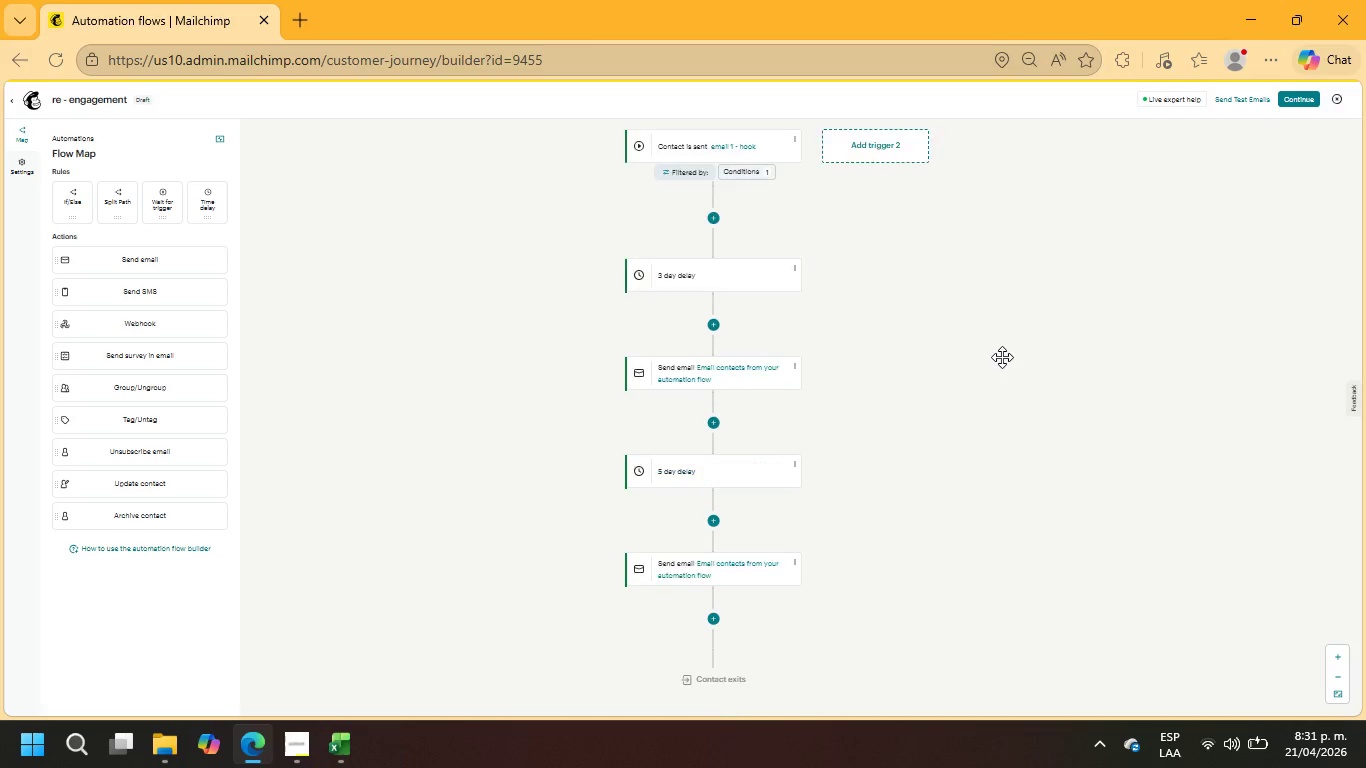 
scroll: coordinate [1002, 357], scroll_direction: down, amount: 1.0
 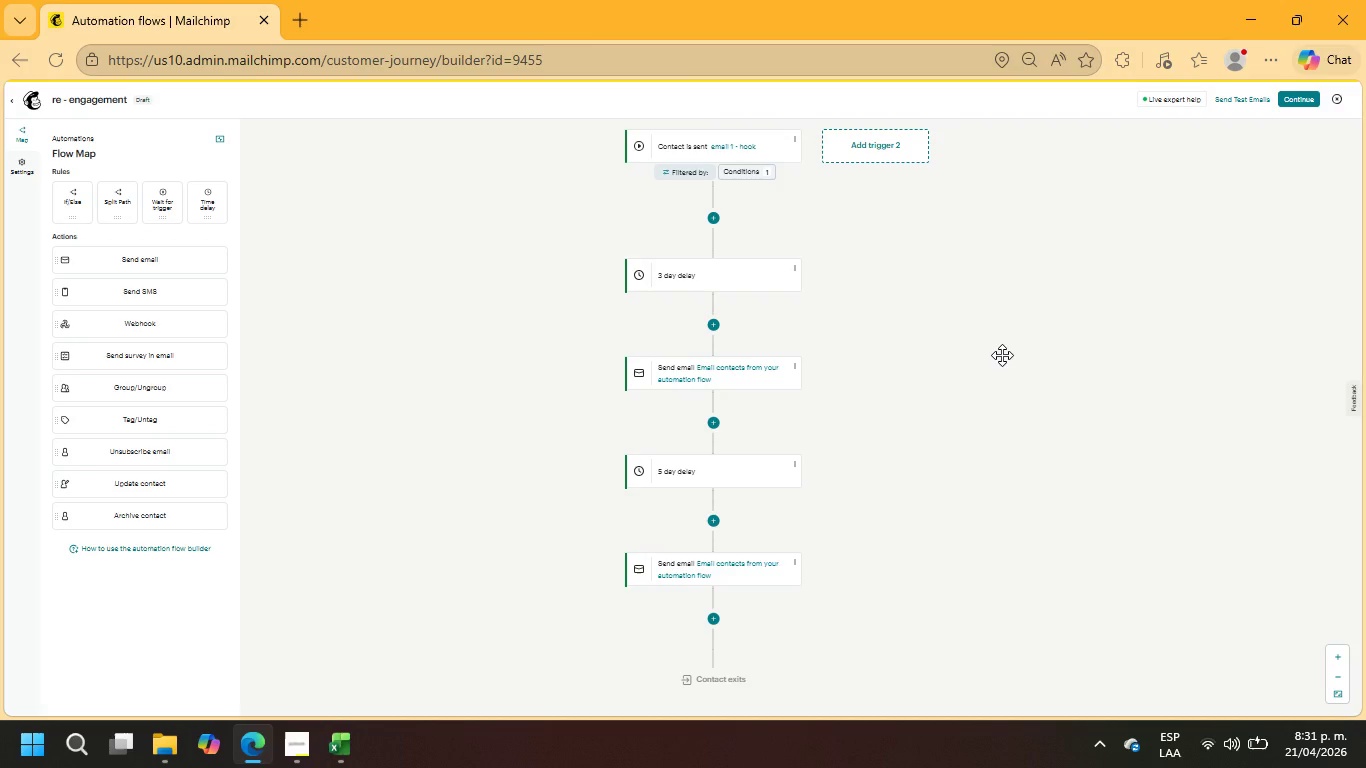 
key(PrintScreen)
 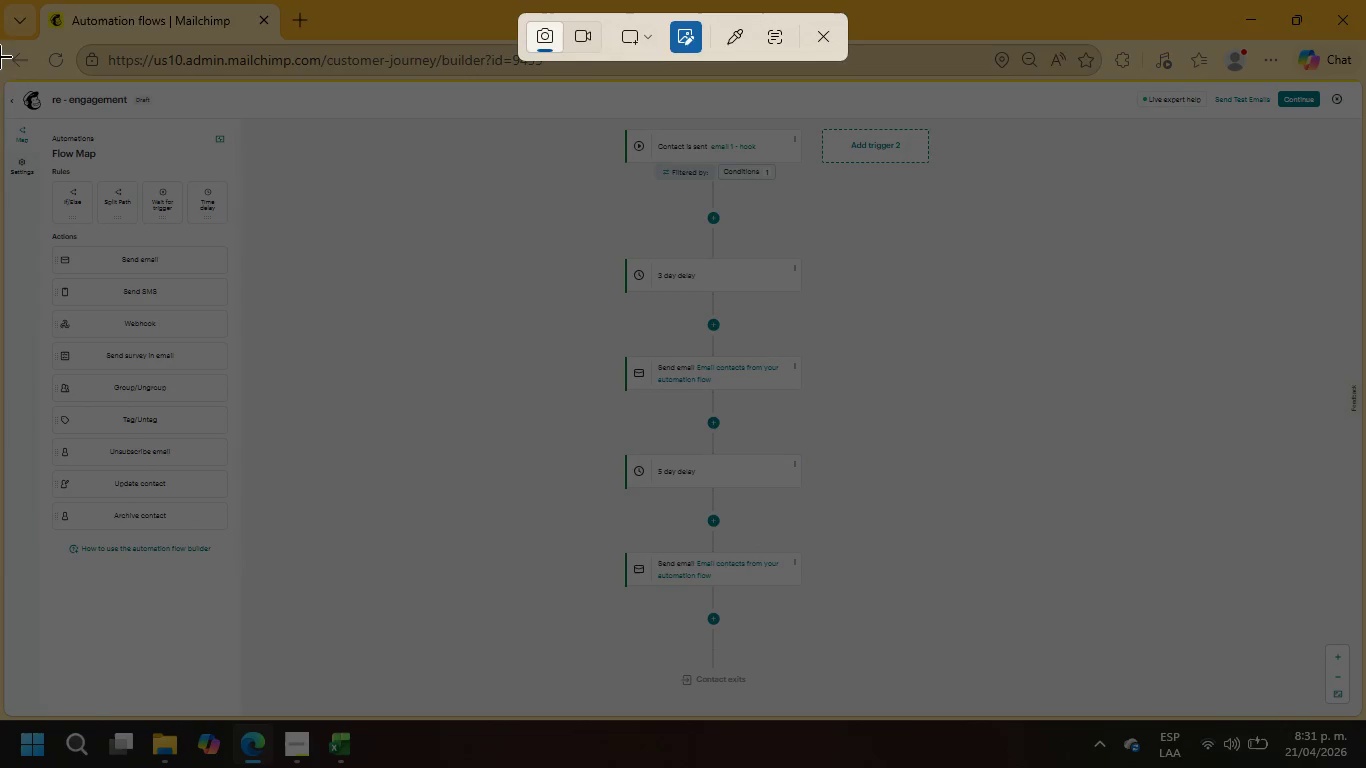 
left_click_drag(start_coordinate=[0, 85], to_coordinate=[1365, 765])
 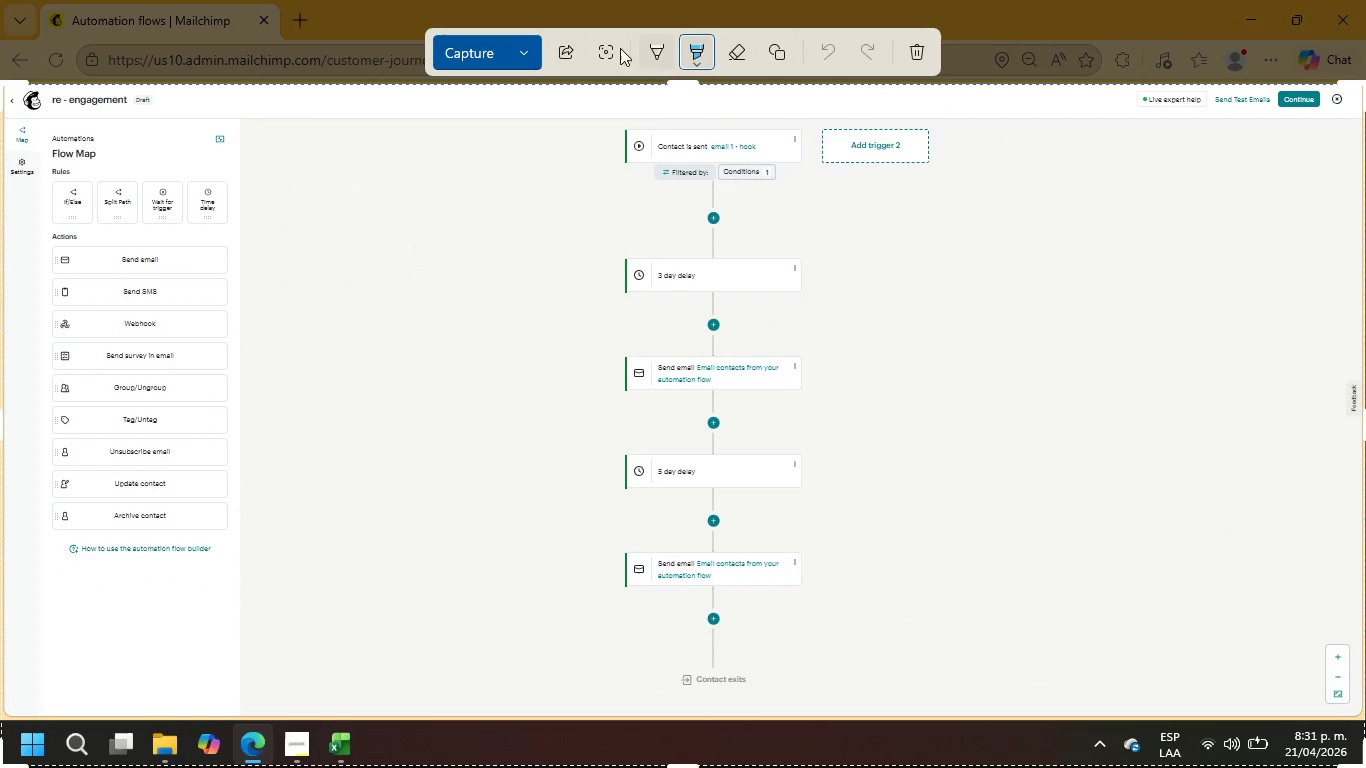 
left_click([467, 57])
 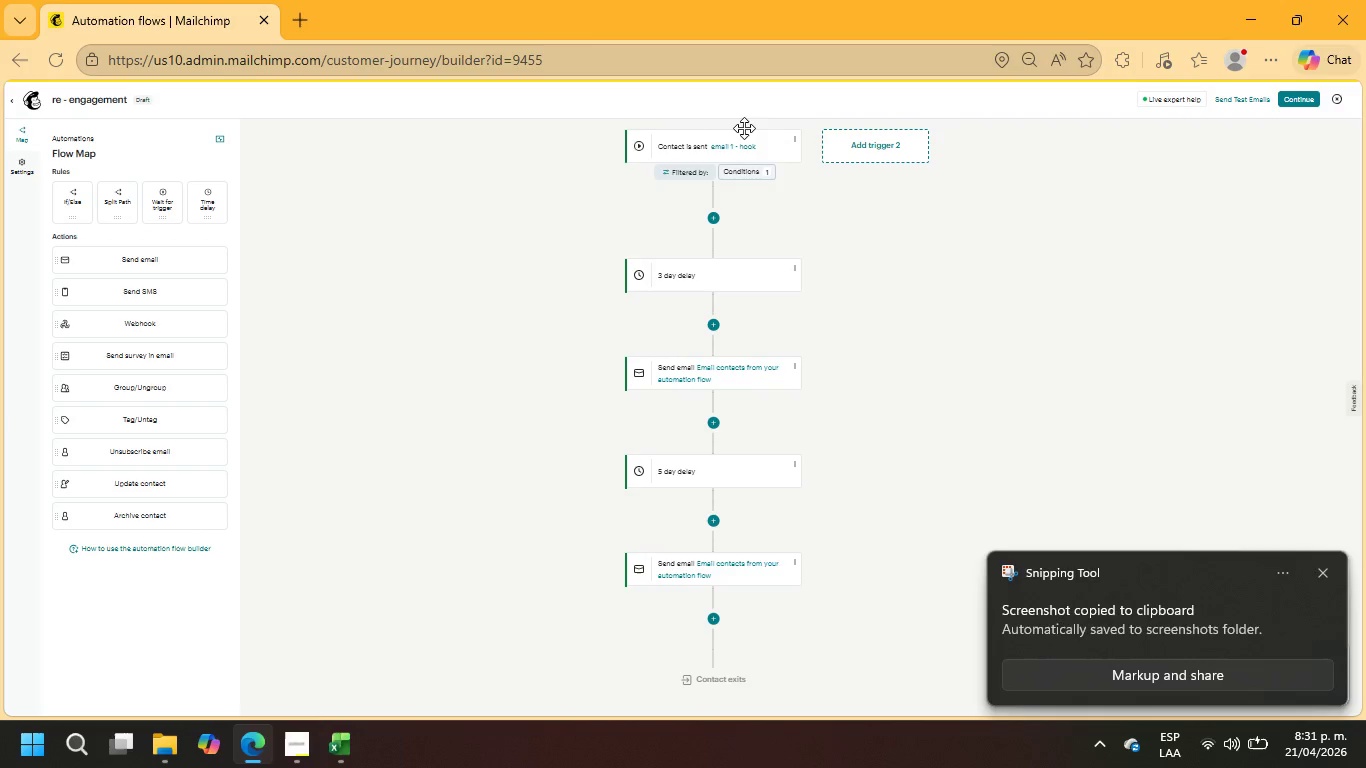 
left_click([1175, 615])
 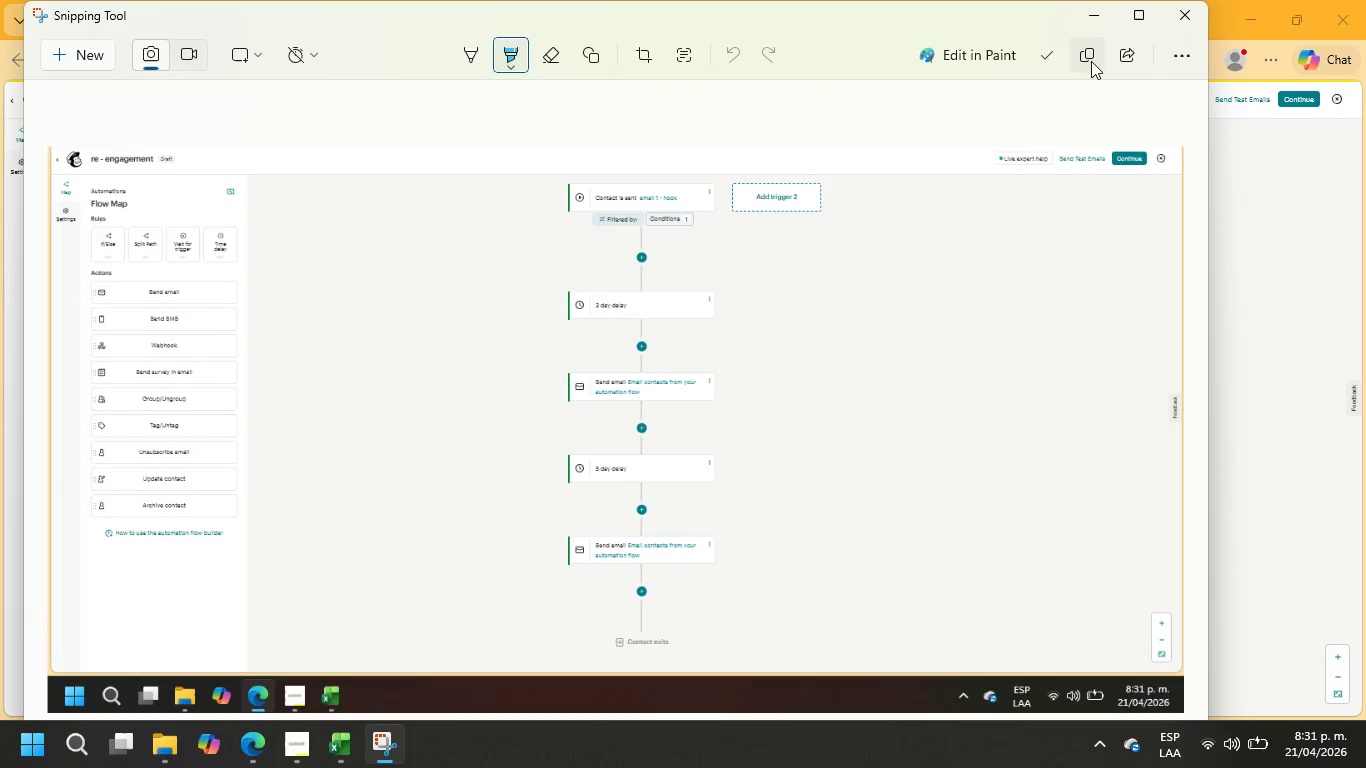 
left_click([1048, 54])
 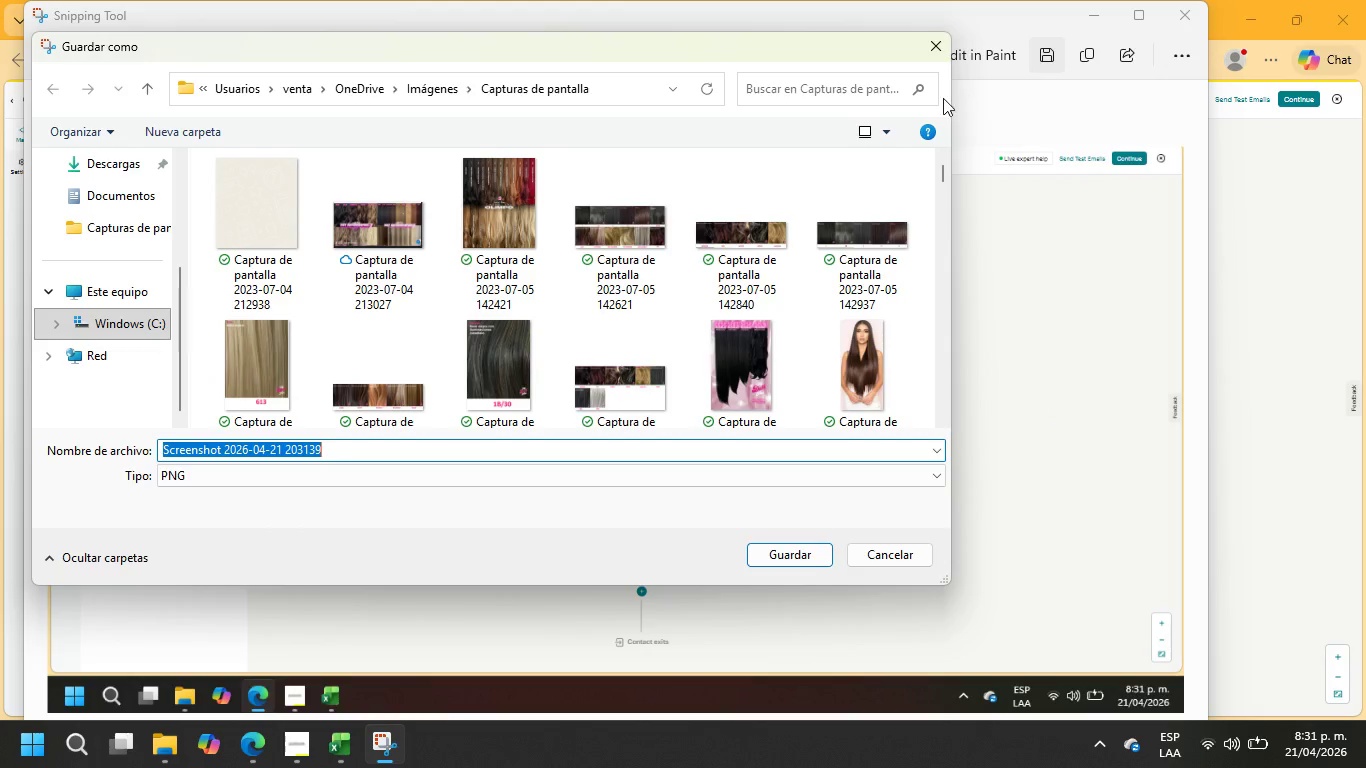 
wait(7.47)
 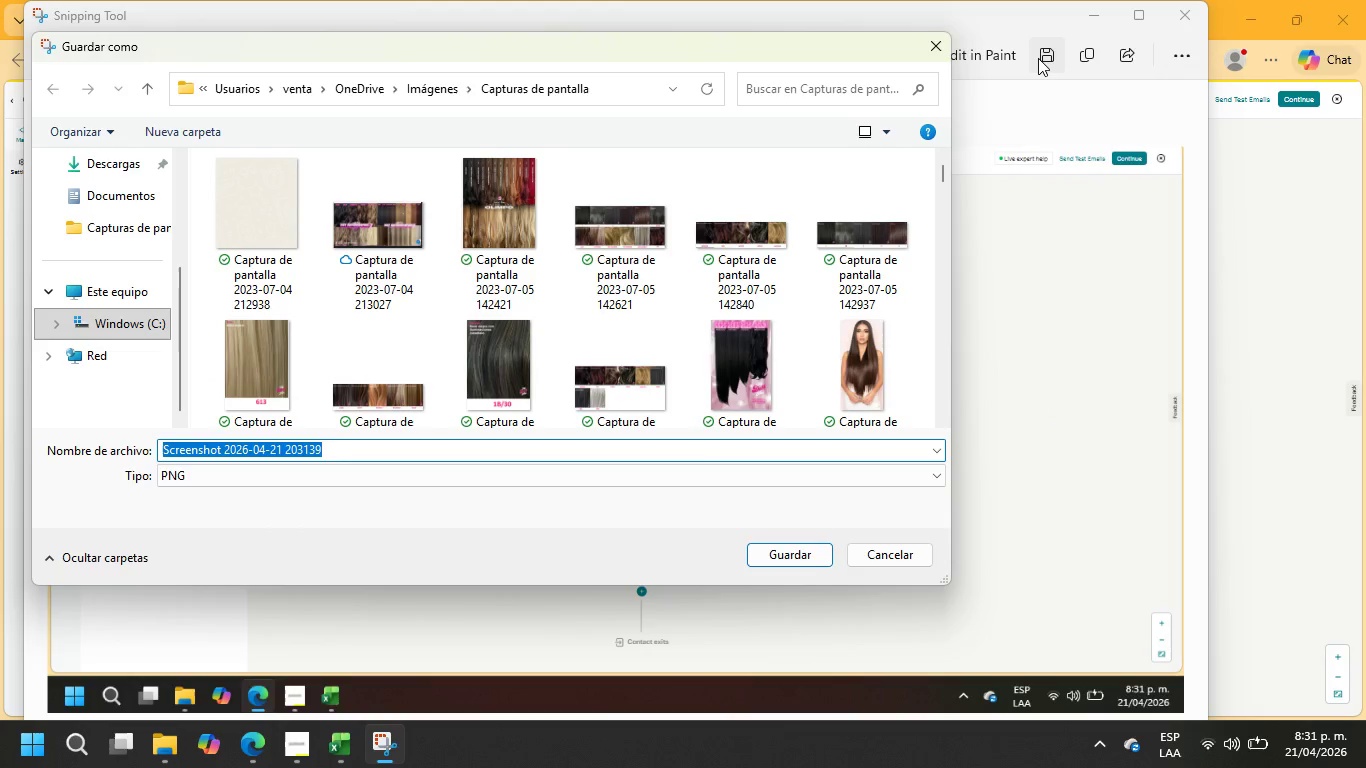 
left_click([305, 750])